 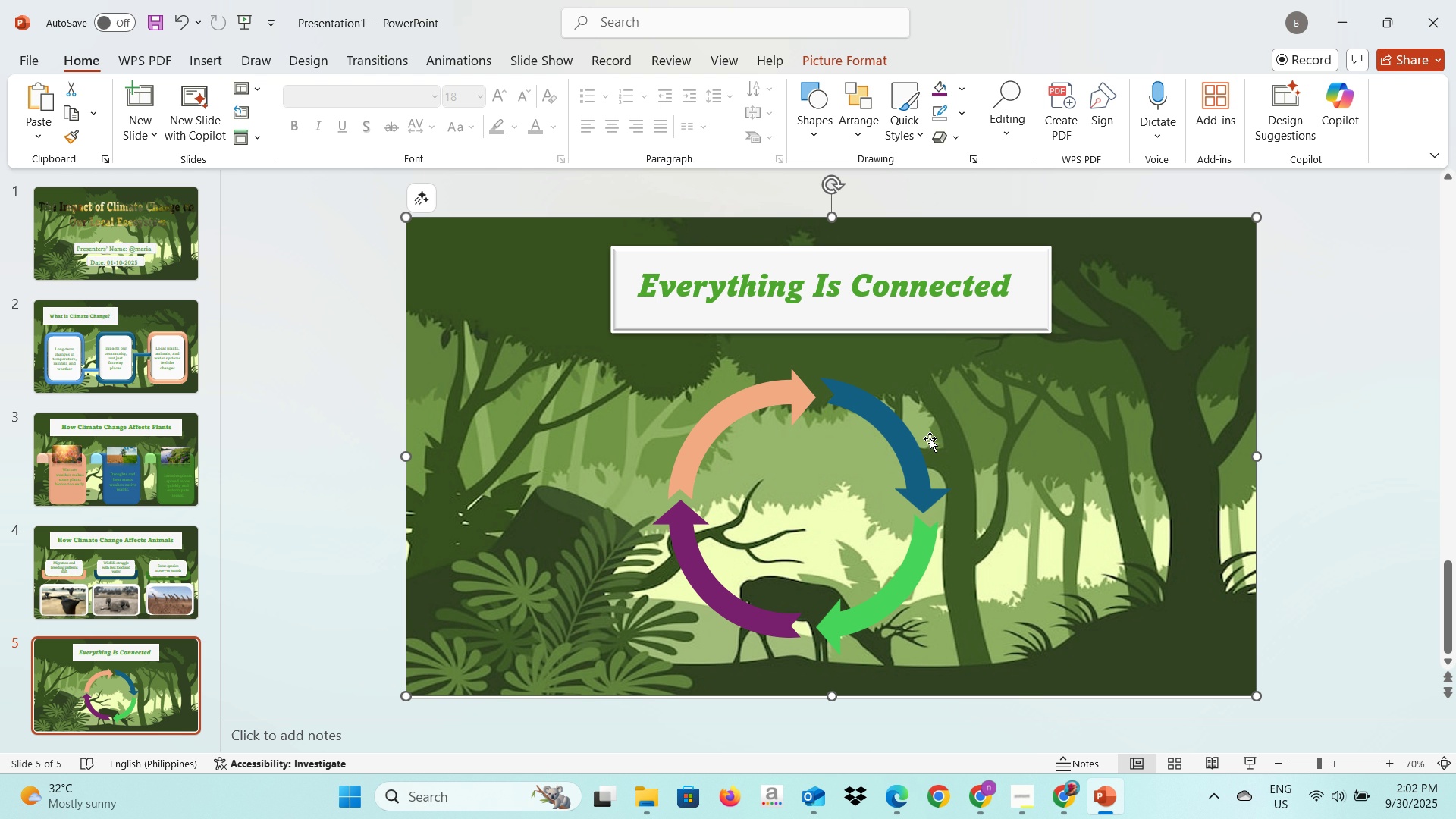 
key(Alt+AltLeft)
 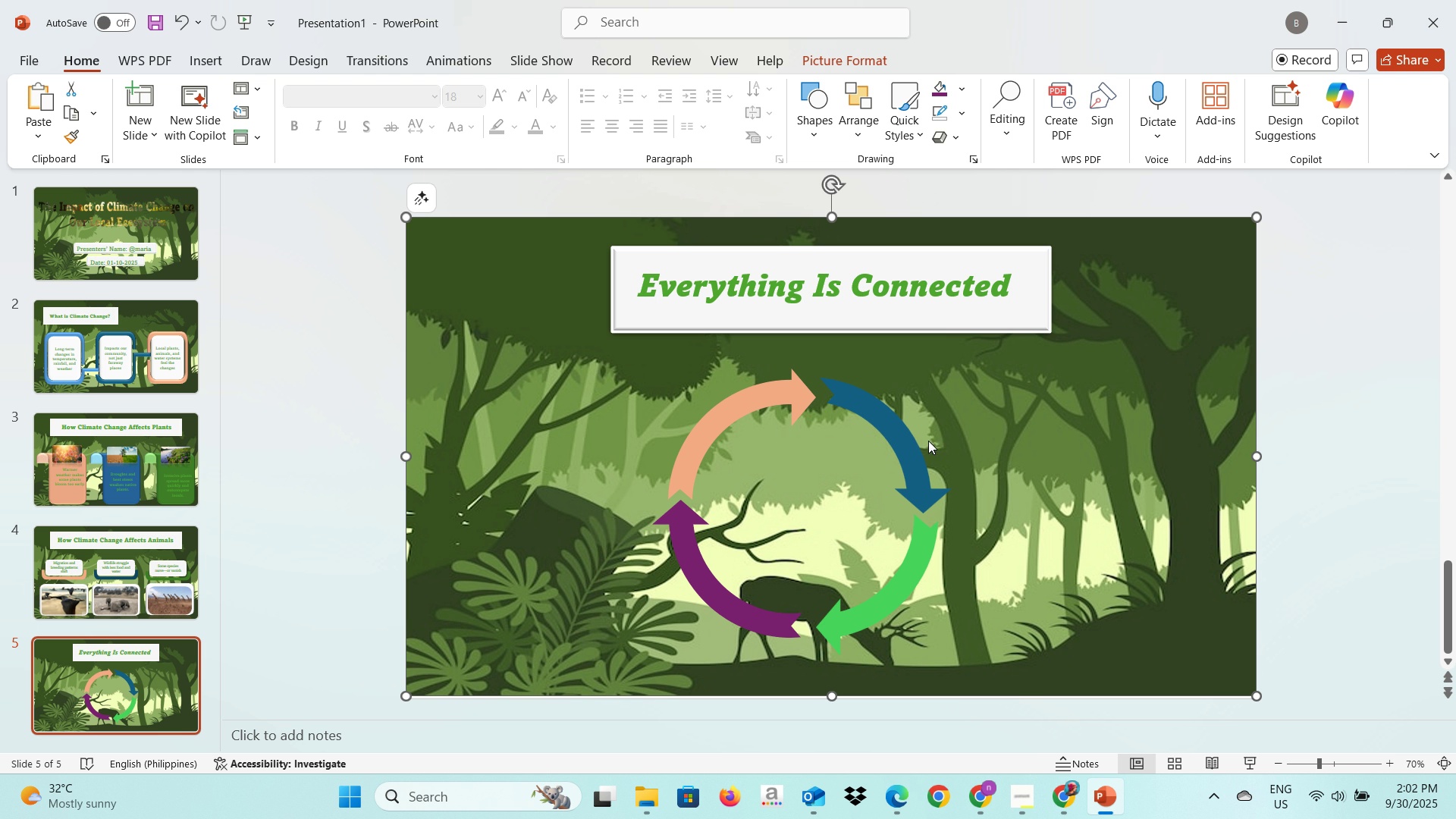 
key(Alt+Tab)
 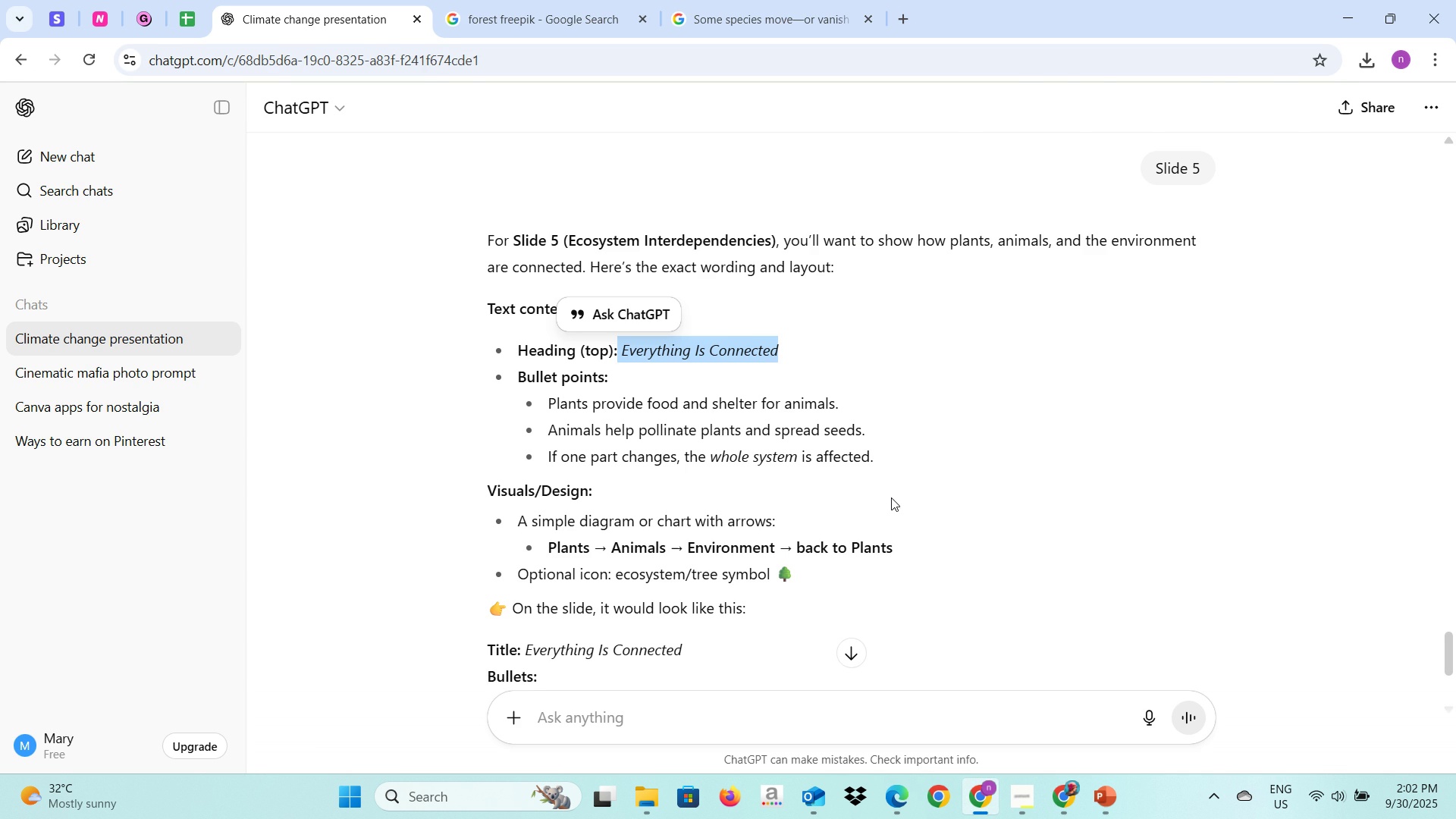 
key(Alt+AltLeft)
 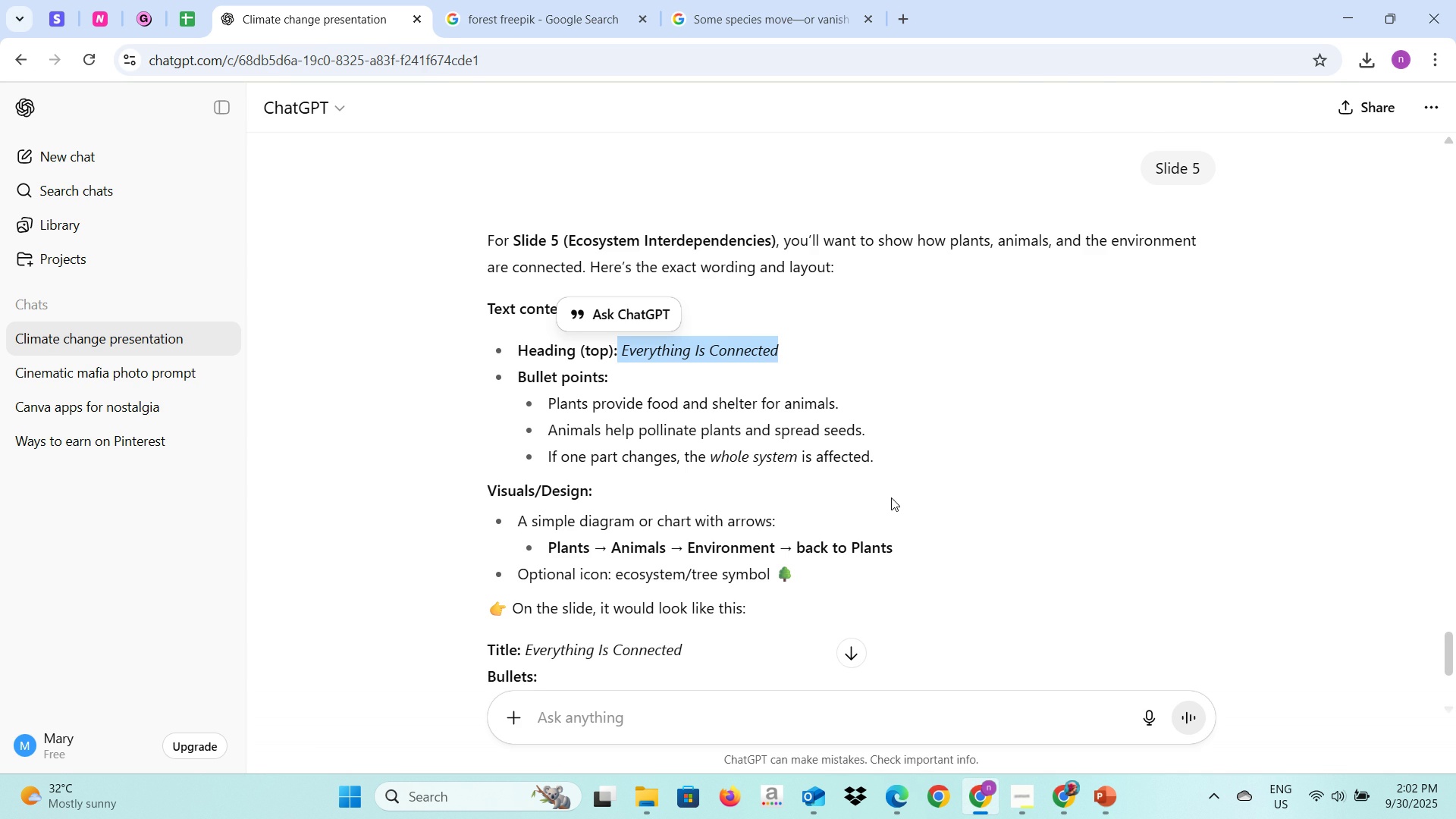 
key(Alt+Tab)
 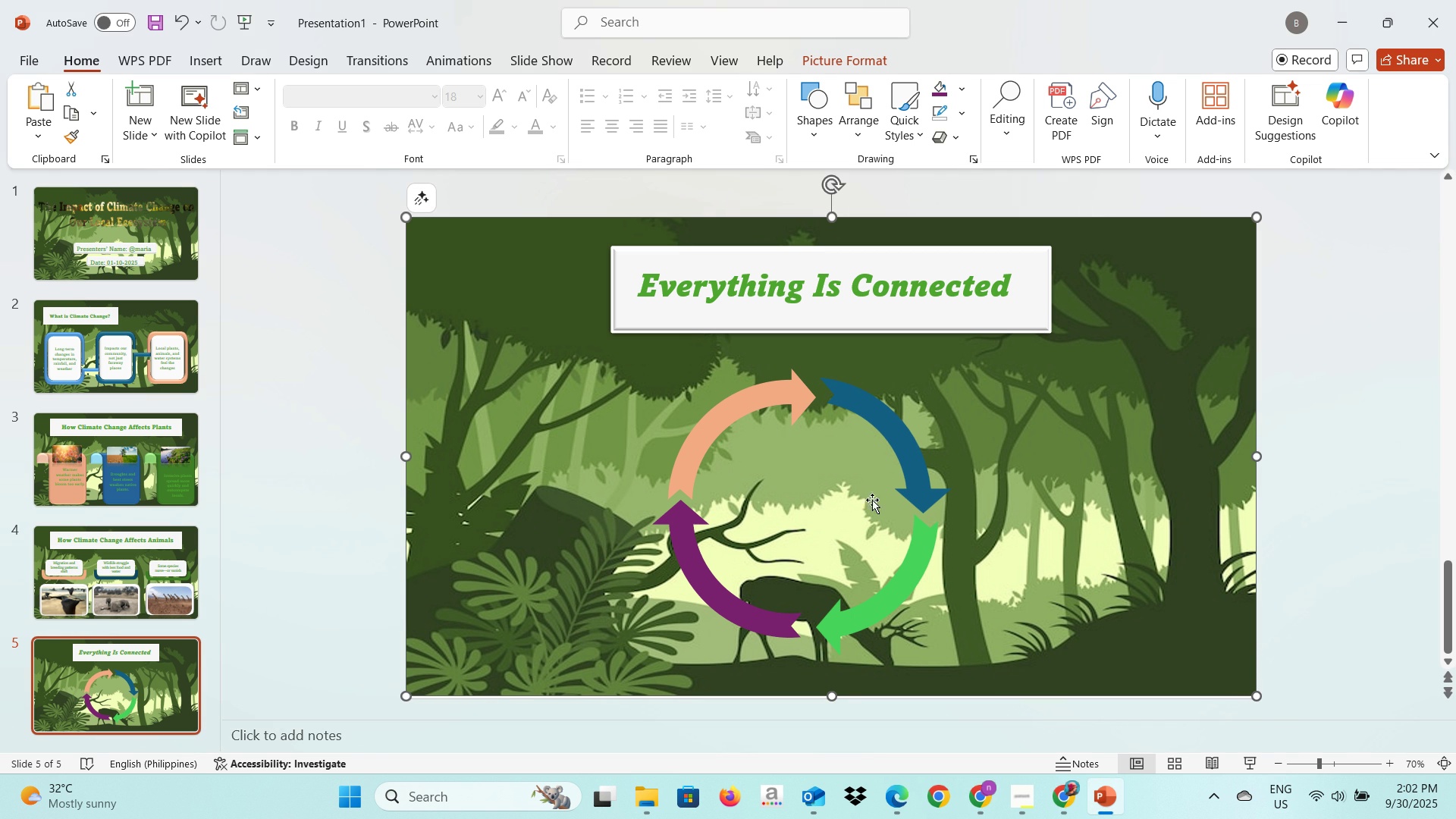 
mouse_move([780, 406])
 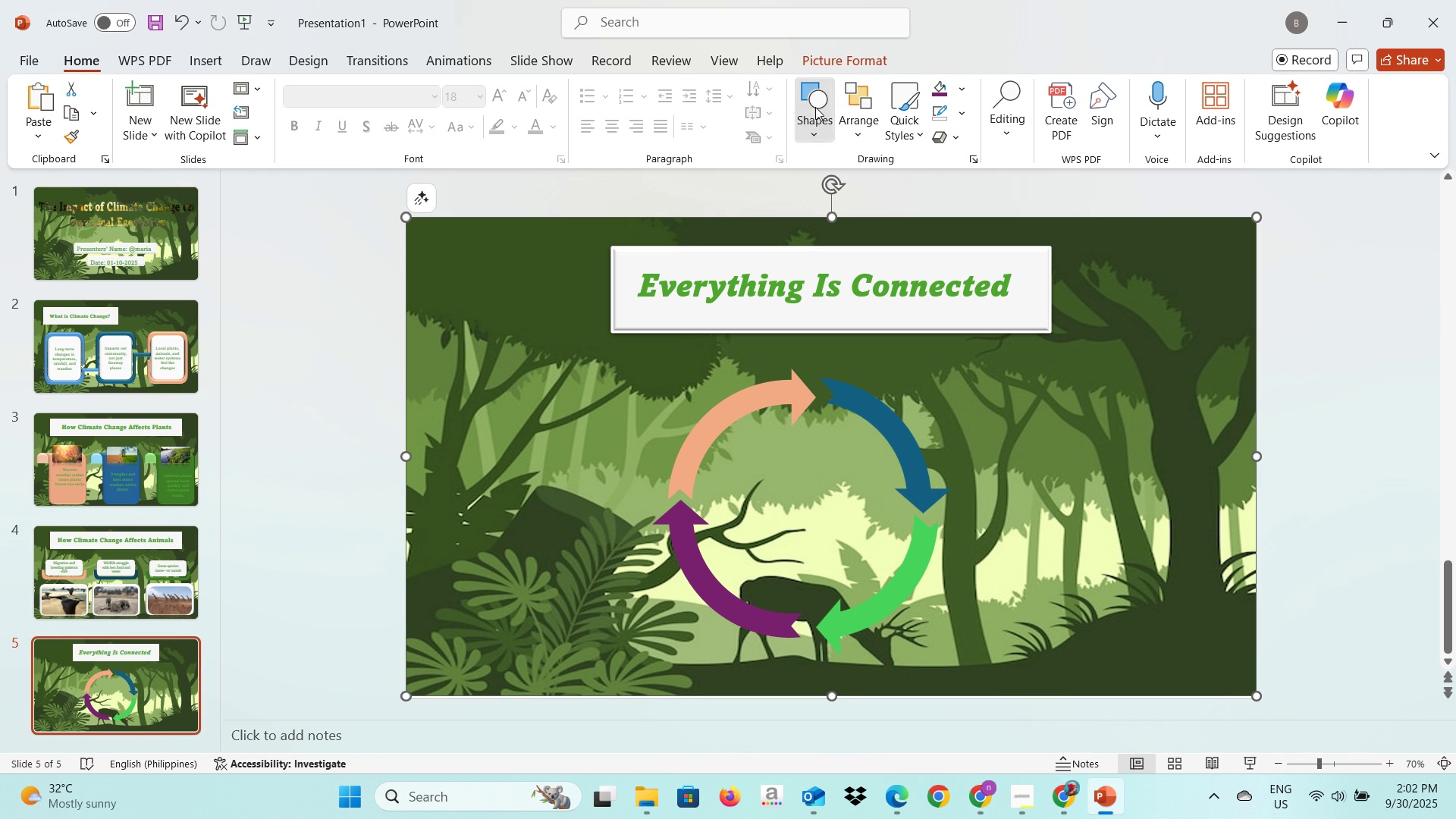 
left_click([815, 107])
 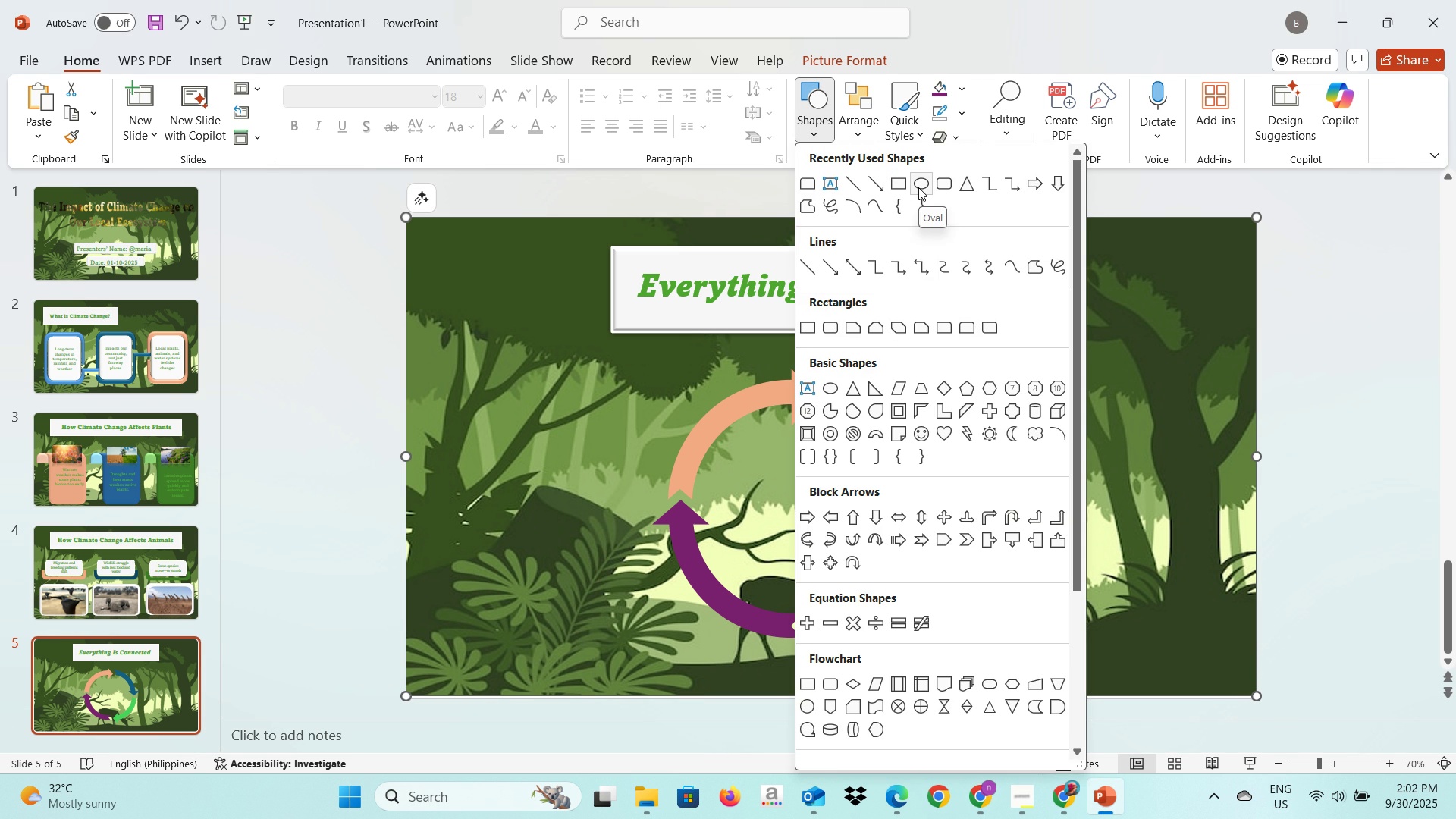 
key(Alt+AltLeft)
 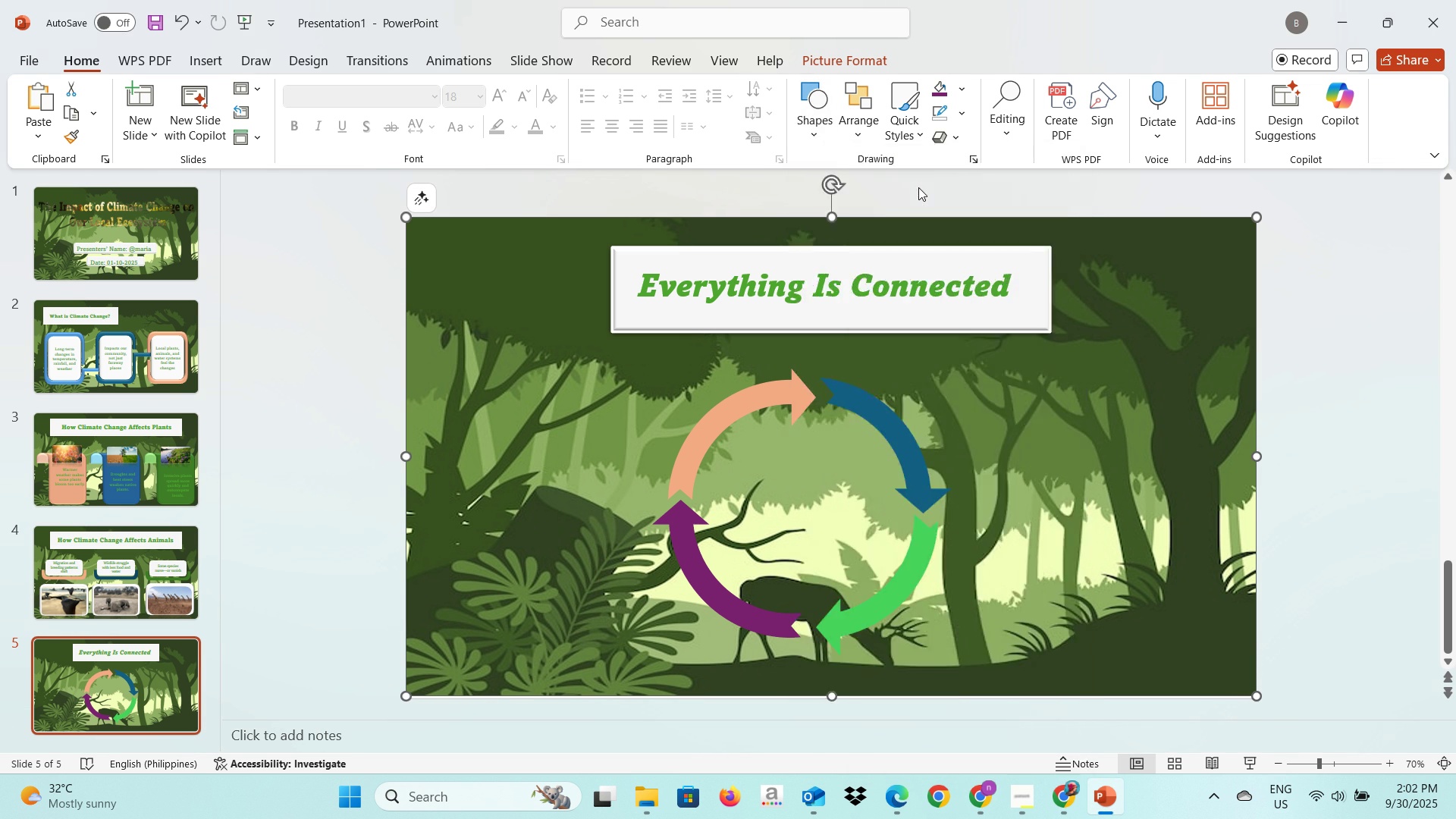 
key(Alt+Tab)
 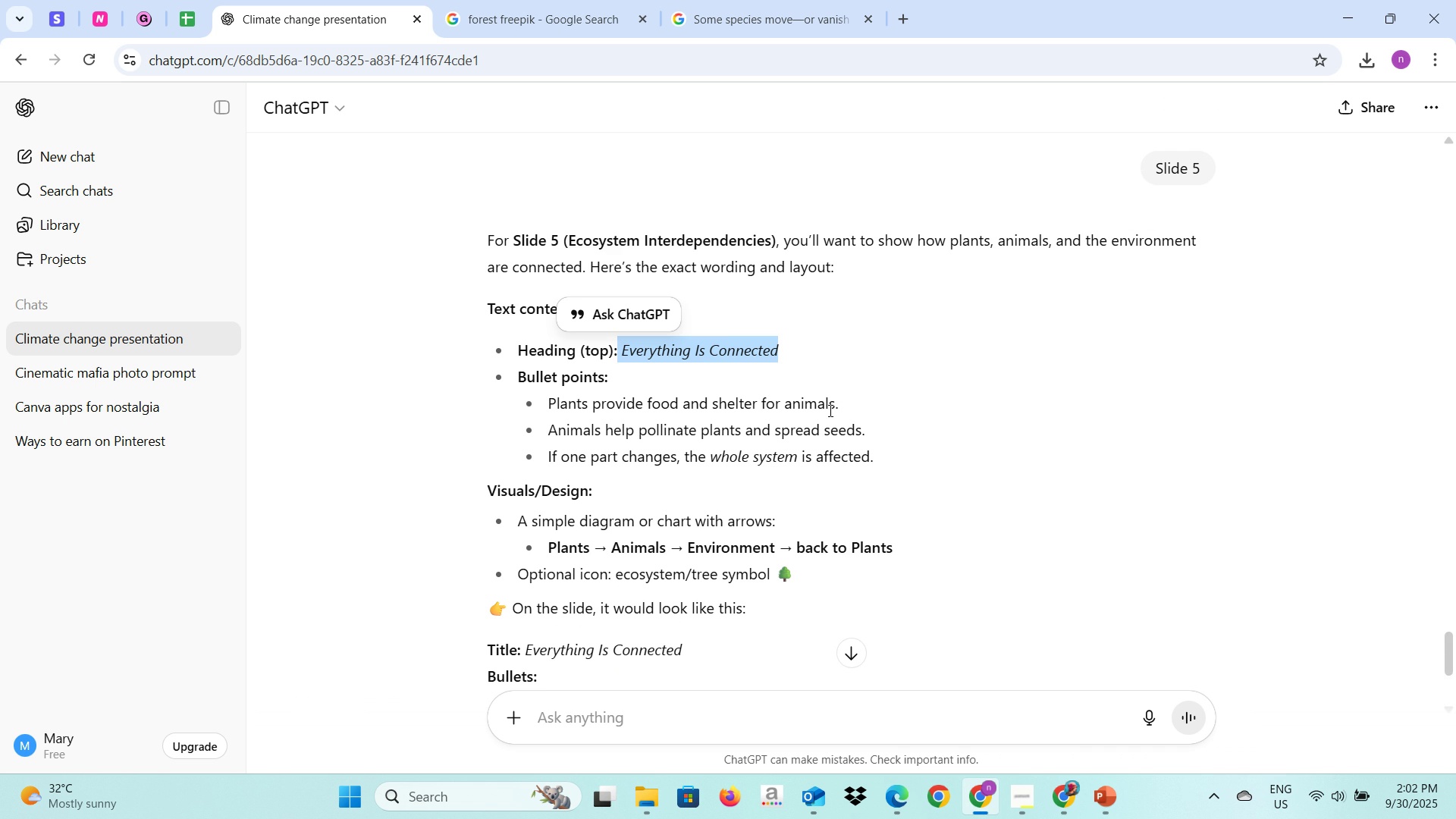 
scroll: coordinate [826, 411], scroll_direction: down, amount: 1.0
 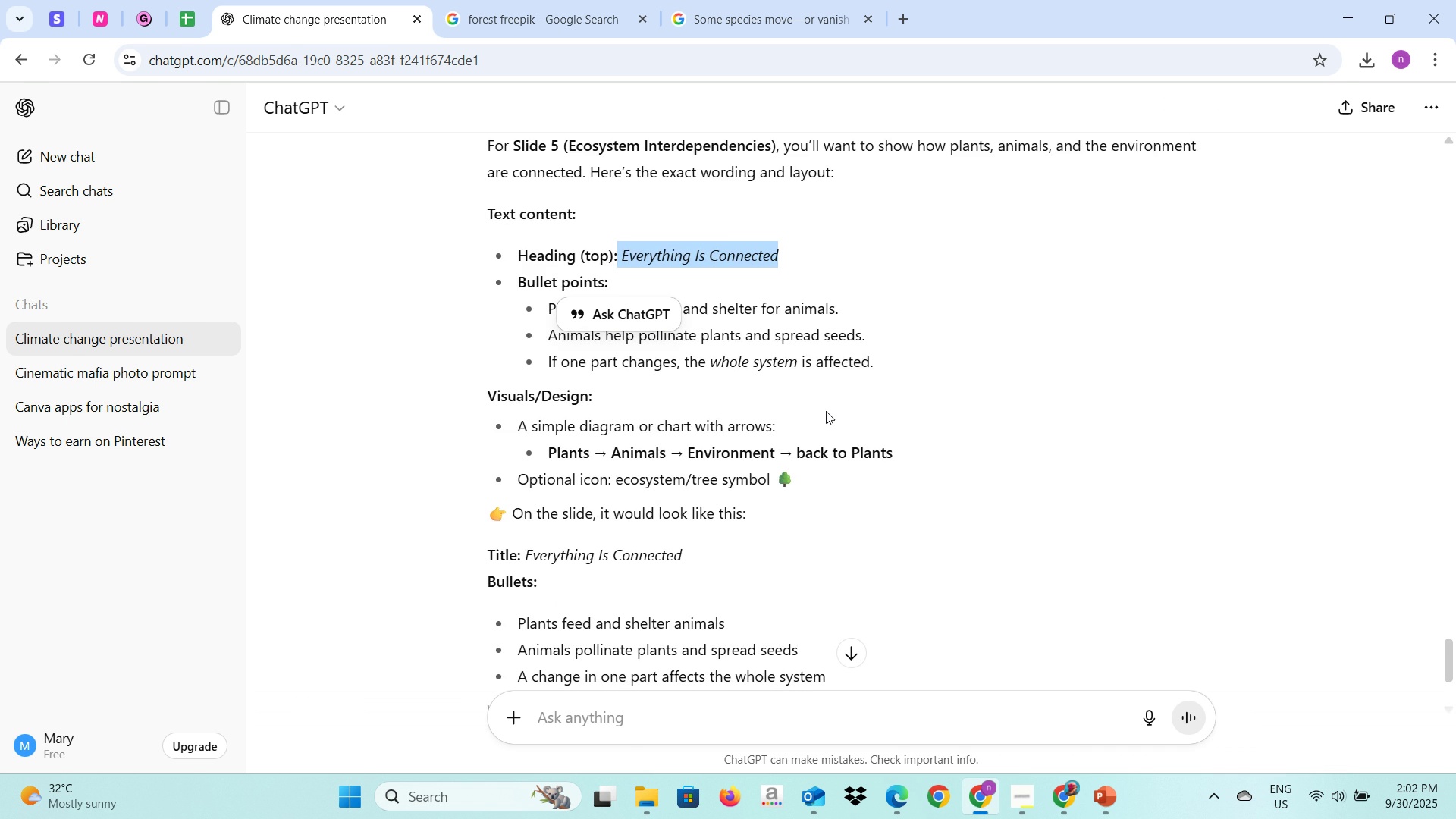 
key(Alt+AltLeft)
 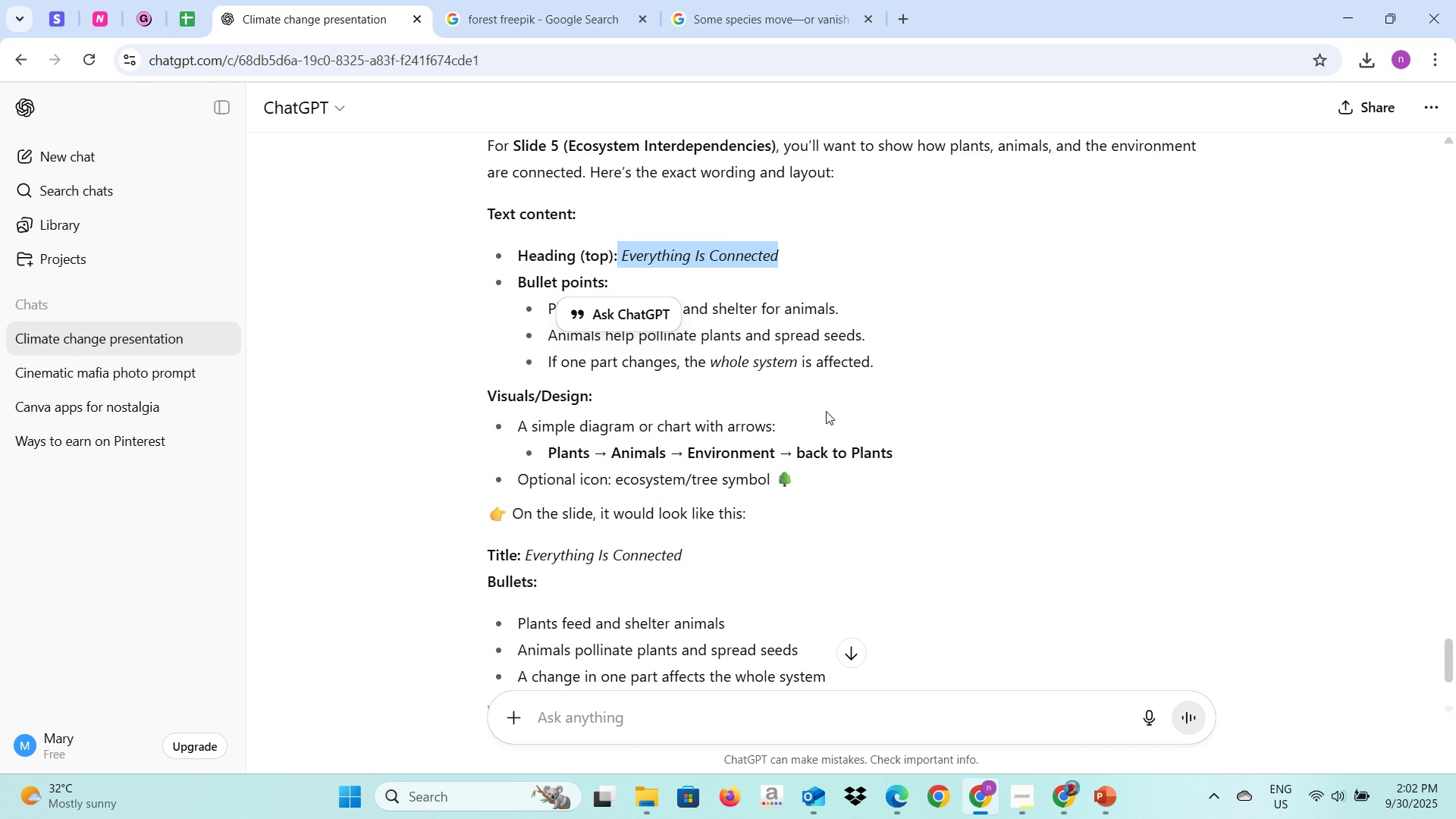 
key(Alt+Tab)
 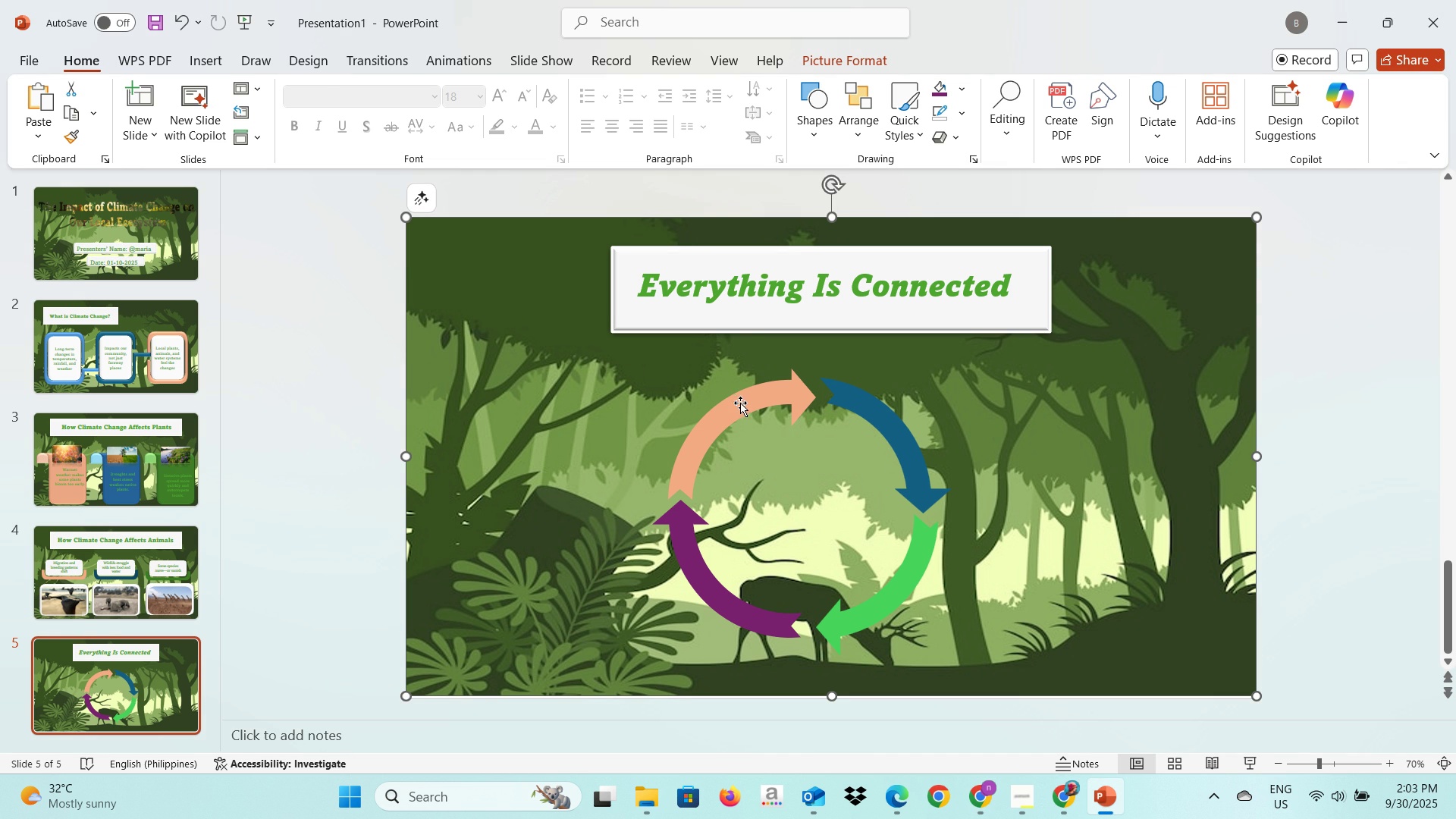 
left_click([740, 412])